 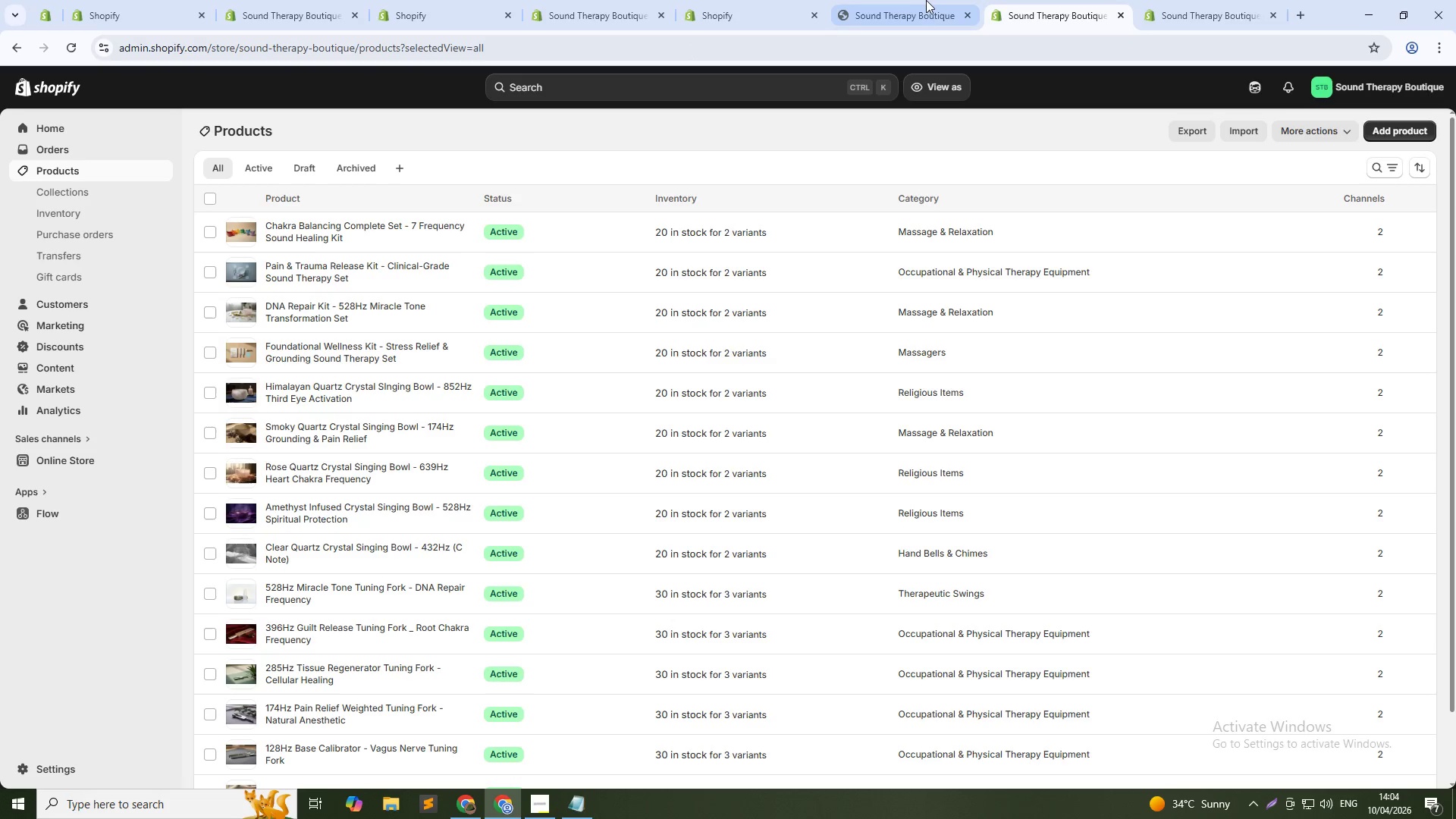 
left_click([781, 0])
 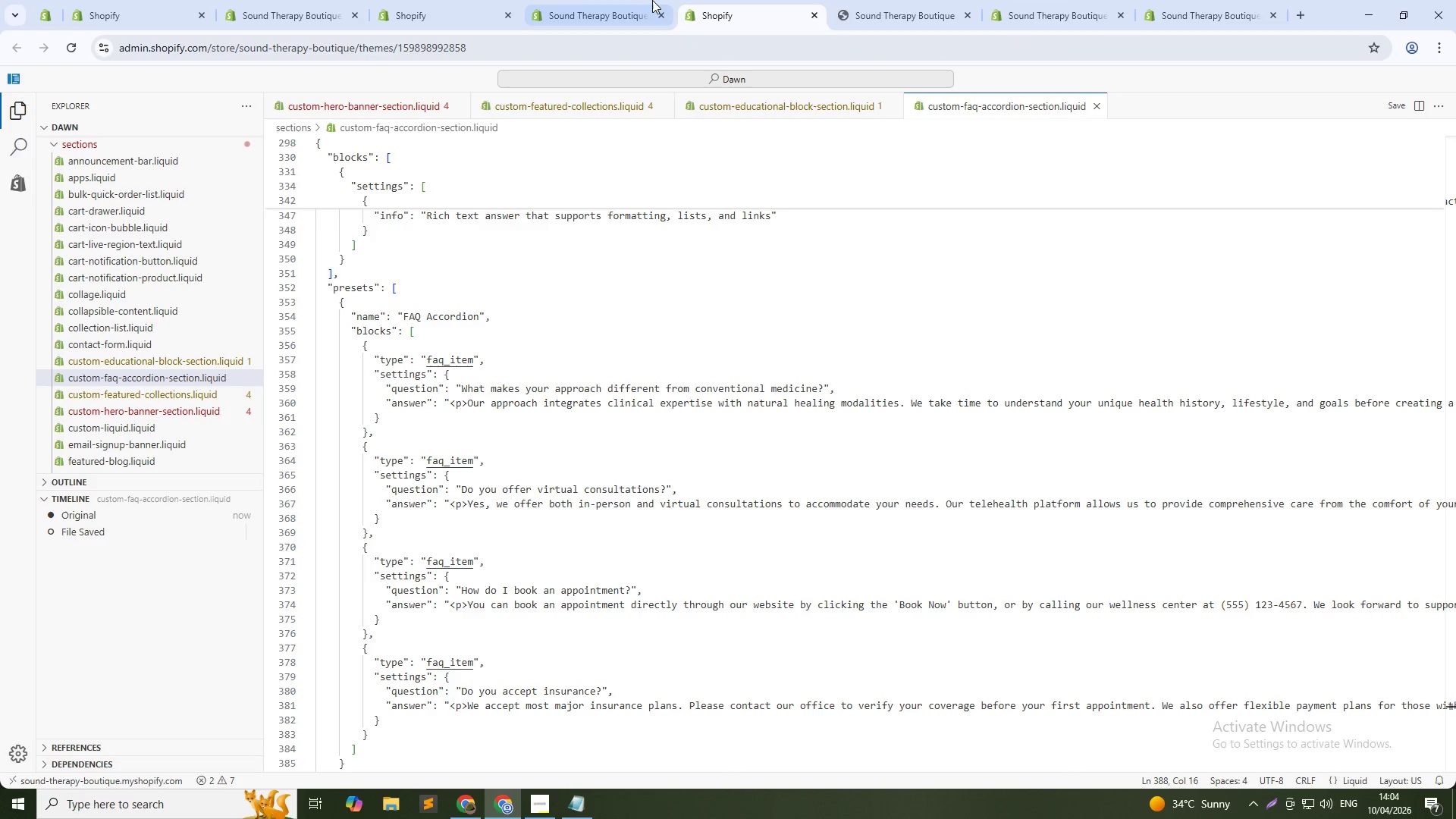 
left_click([644, 0])
 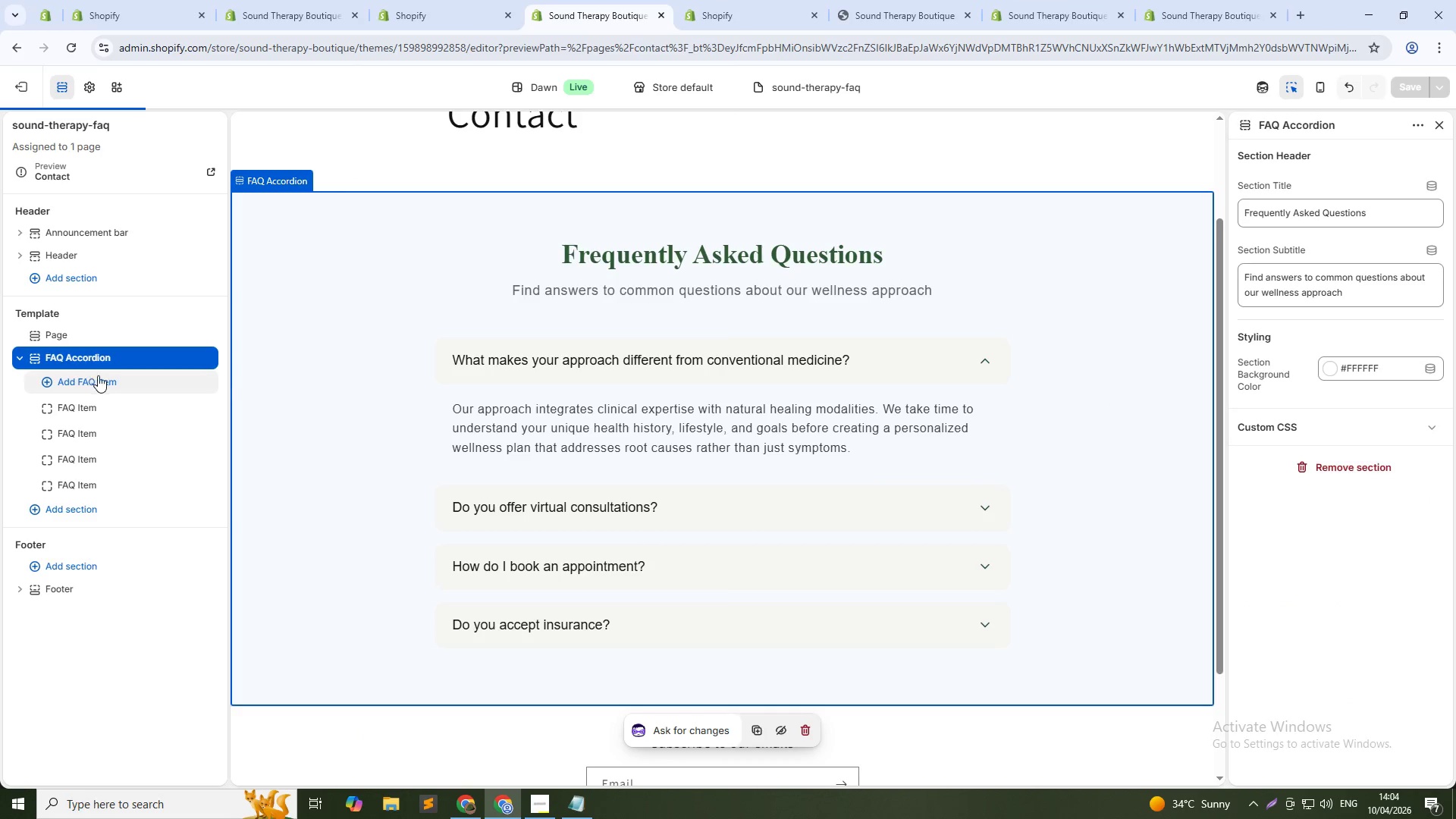 
scroll: coordinate [537, 398], scroll_direction: down, amount: 1.0
 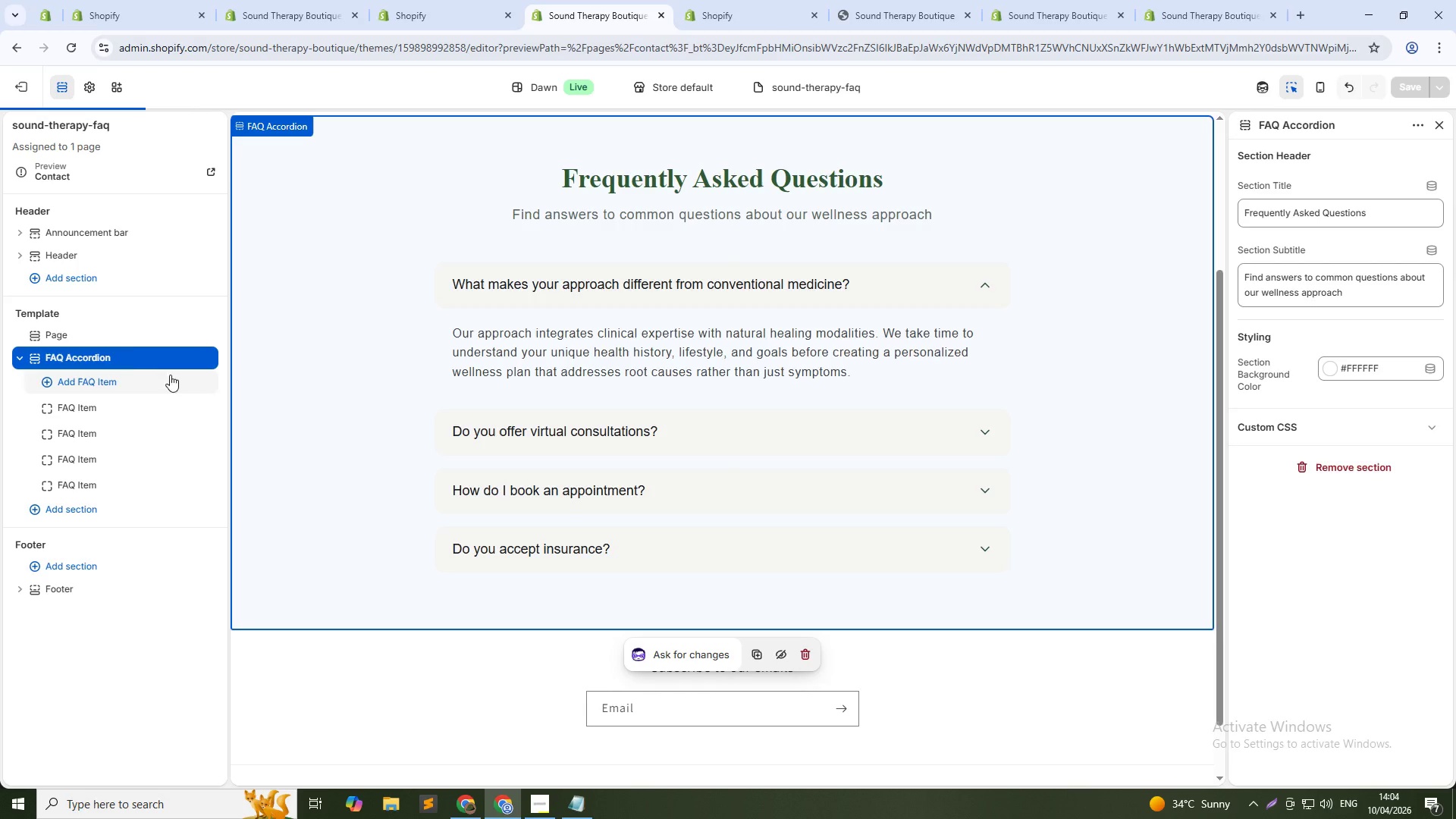 
wait(6.05)
 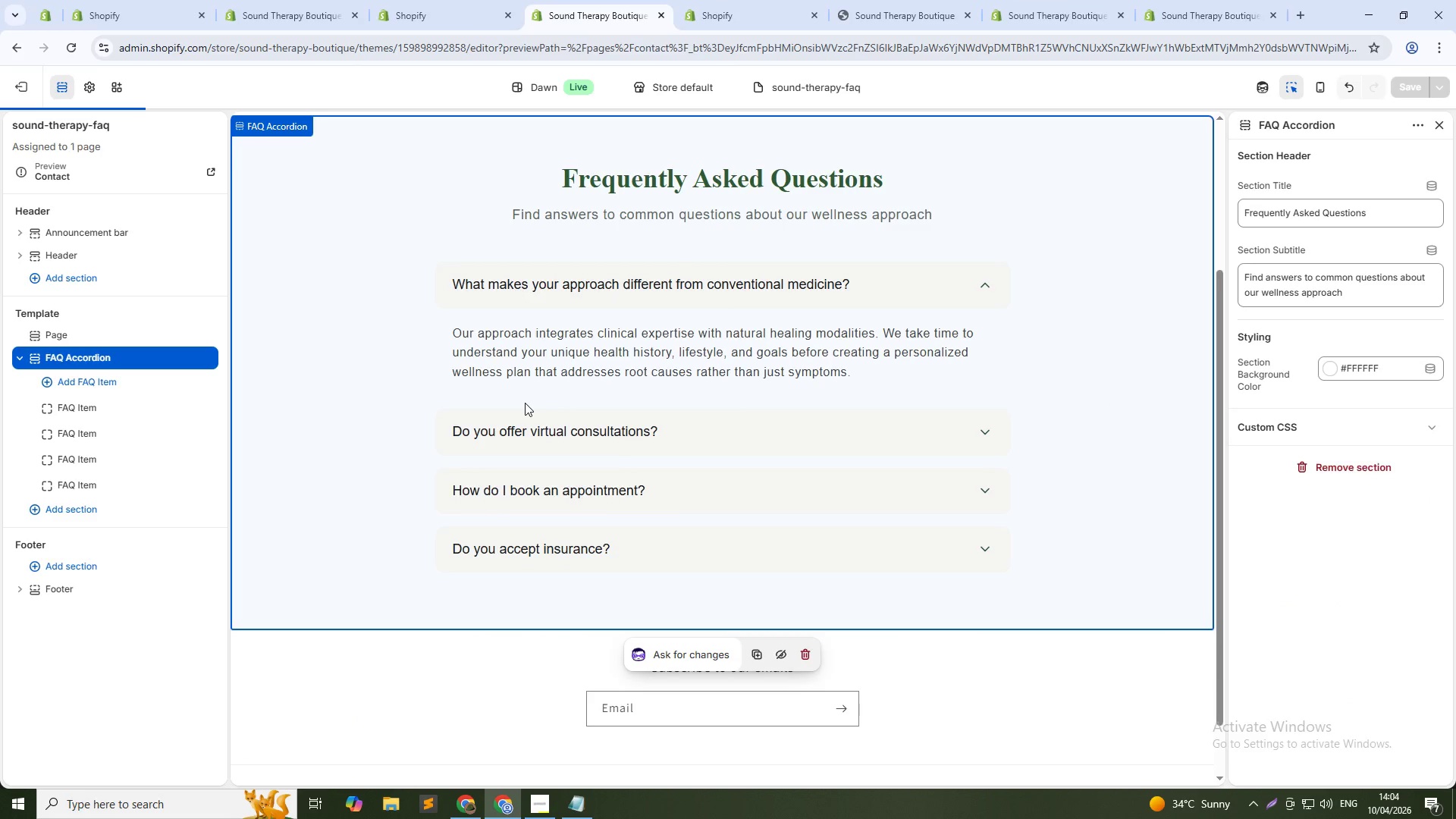 
scroll: coordinate [525, 278], scroll_direction: up, amount: 3.0
 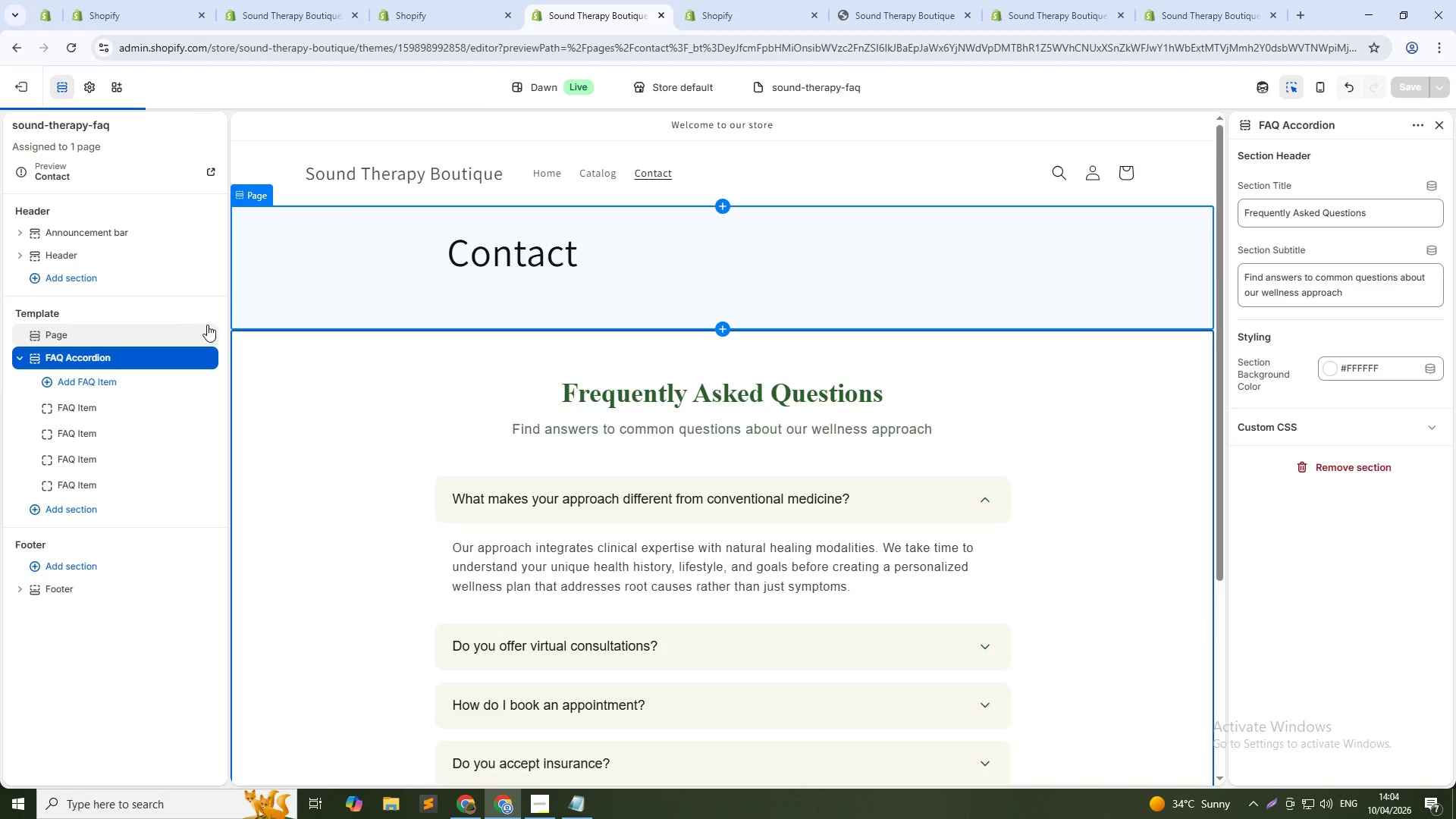 
left_click([206, 334])
 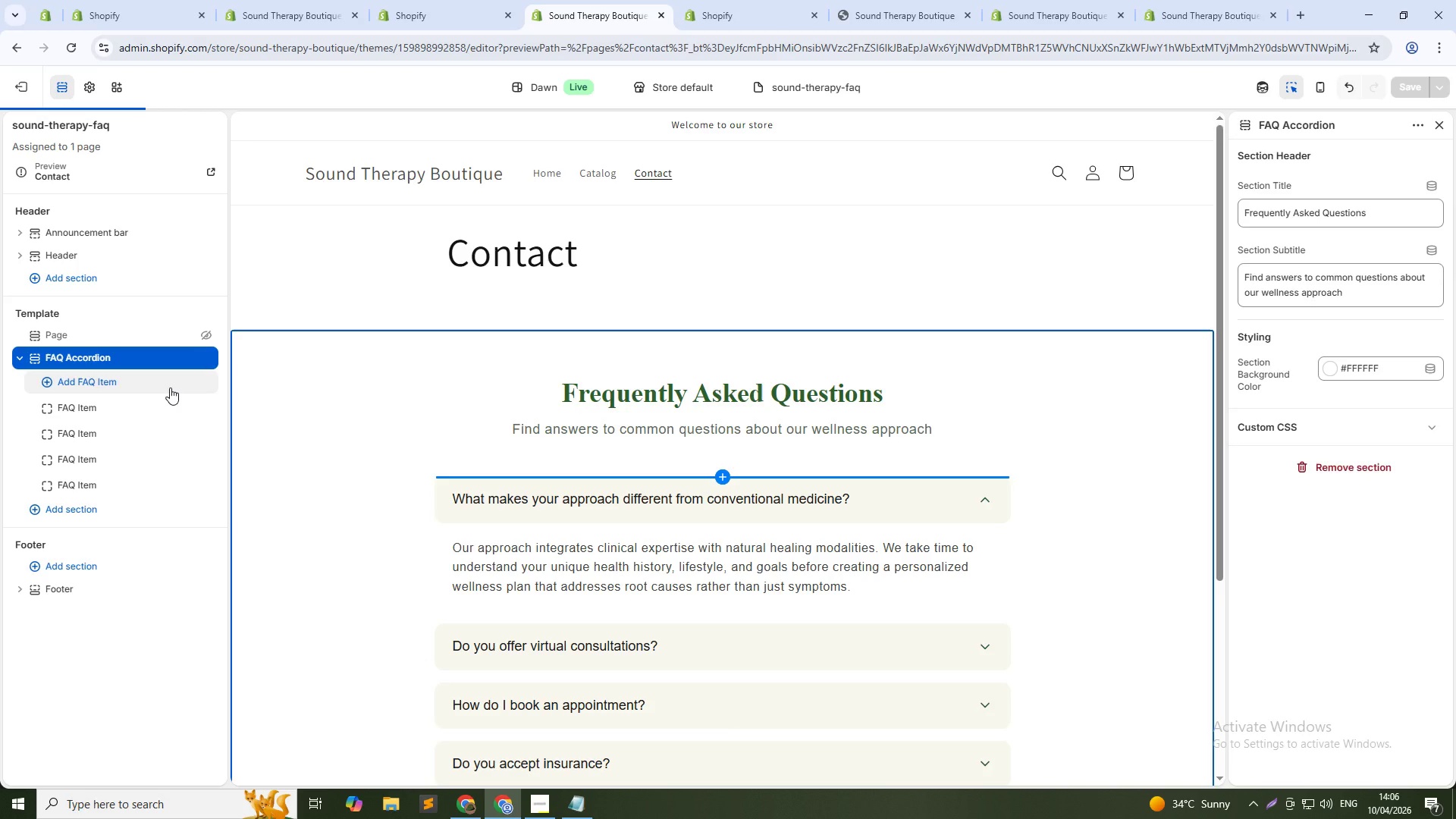 
wait(106.0)
 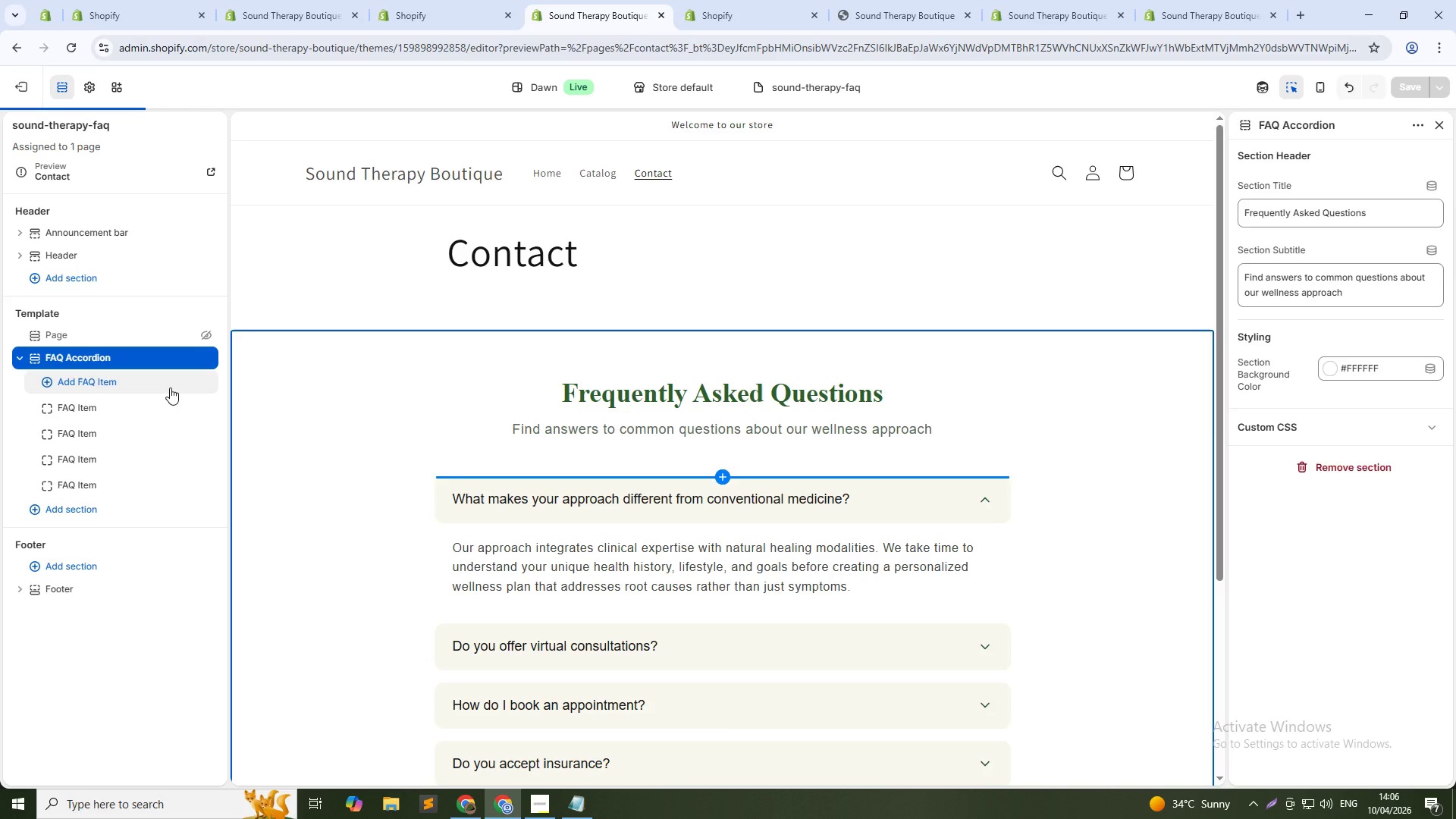 
left_click([80, 413])
 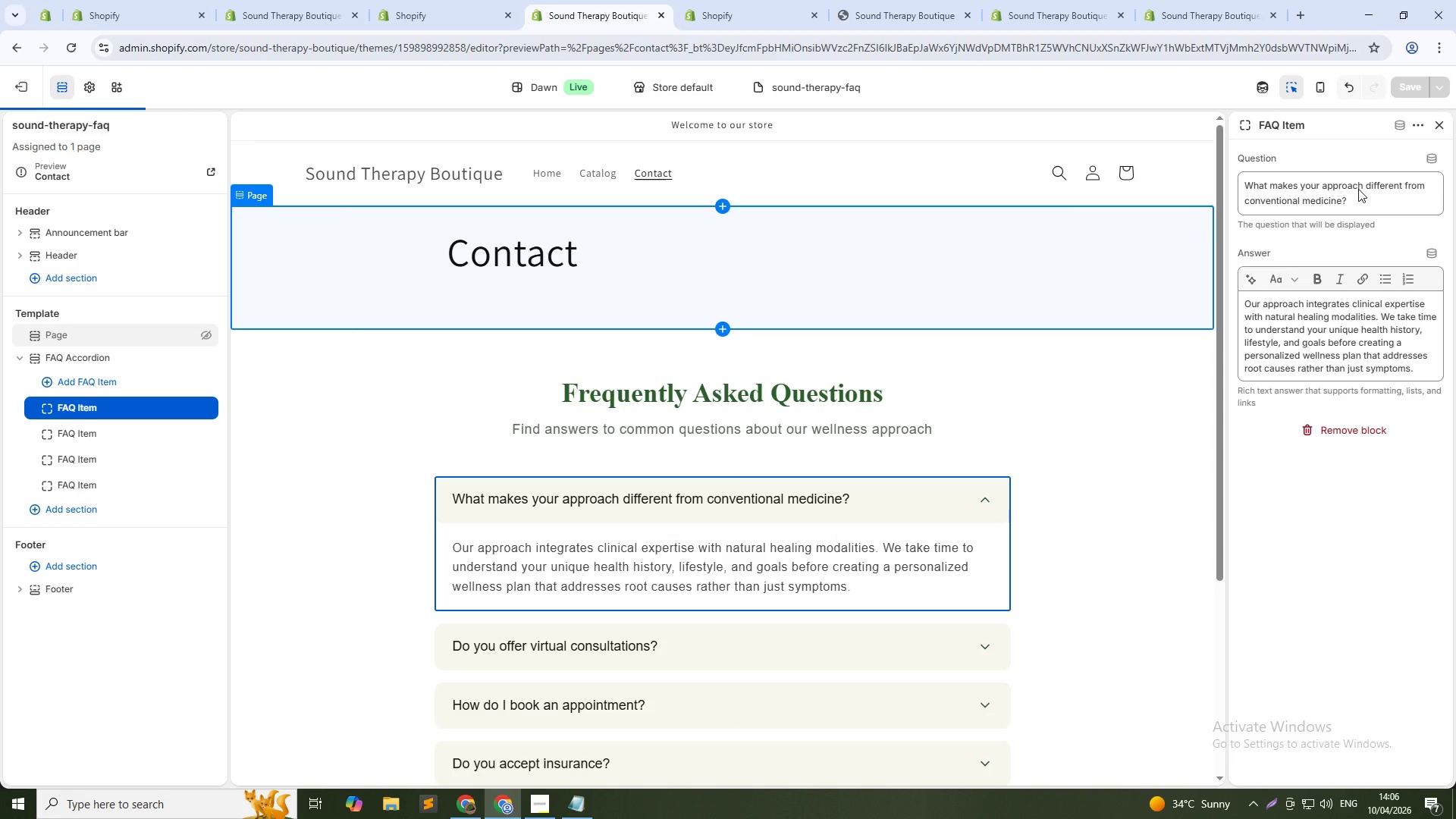 
left_click([1358, 192])
 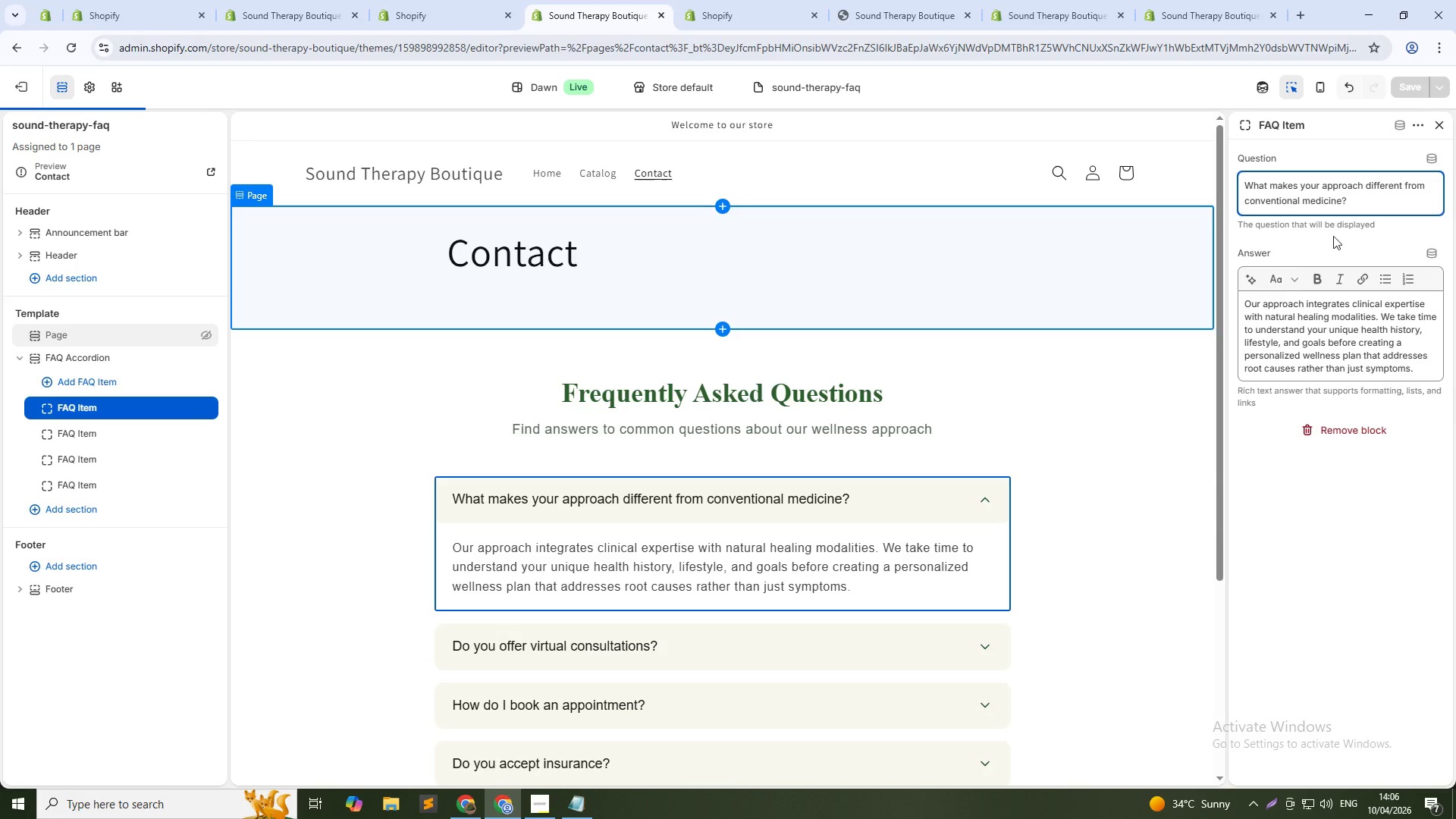 
key(Control+A)
 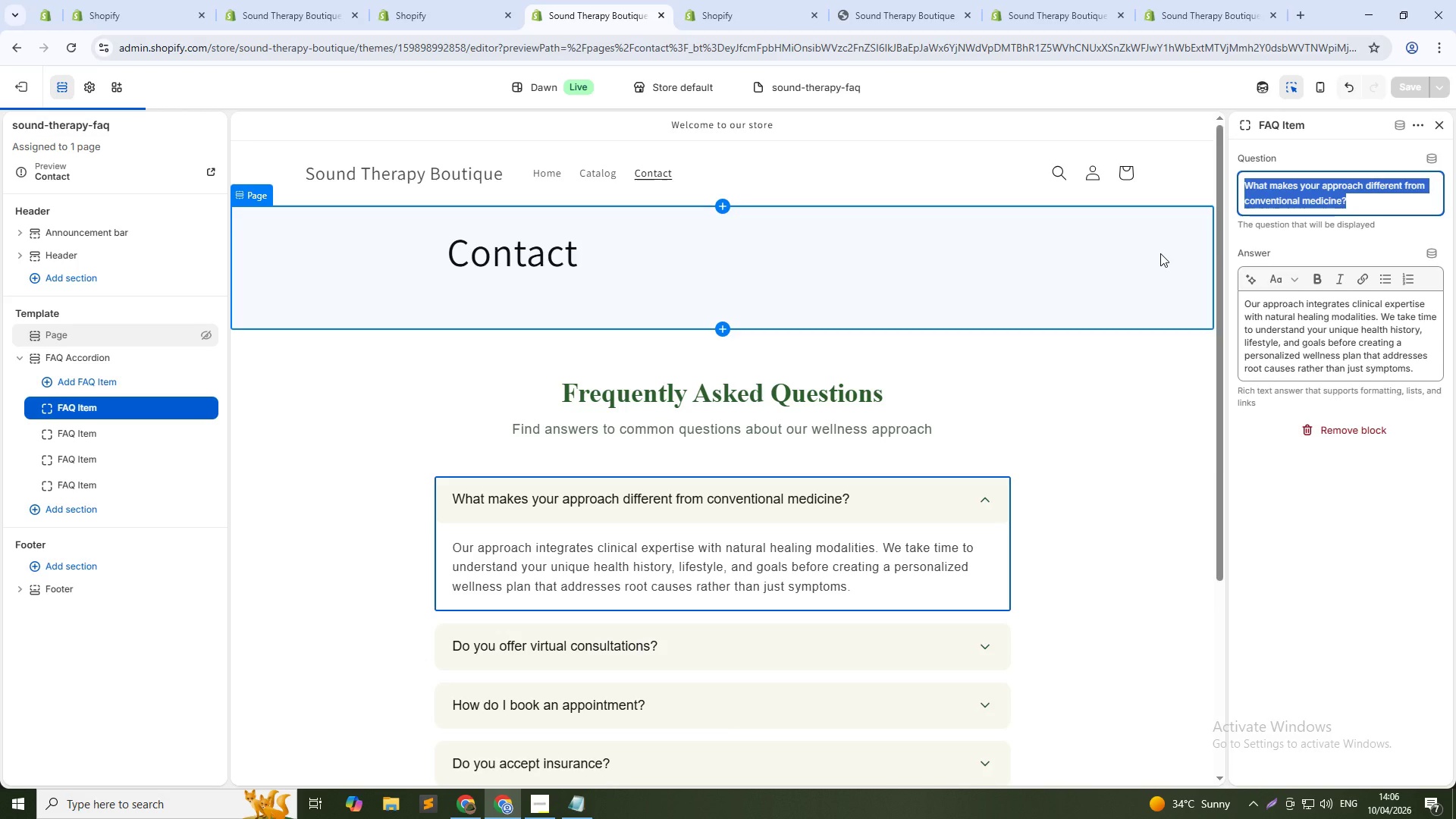 
type(What is frequency healing and how does ti)
key(Backspace)
key(Backspace)
type(it work?)
 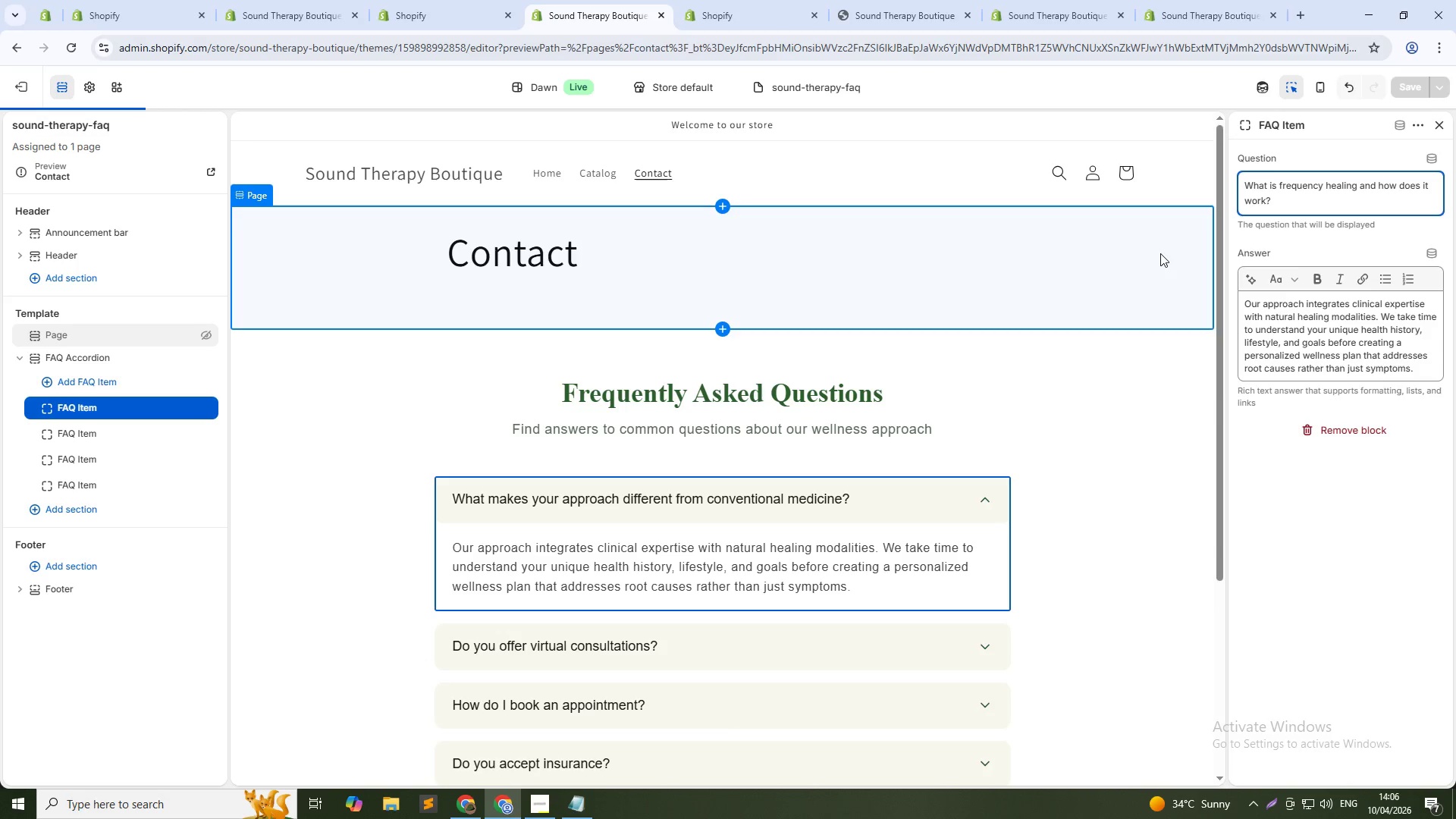 
left_click([1289, 359])
 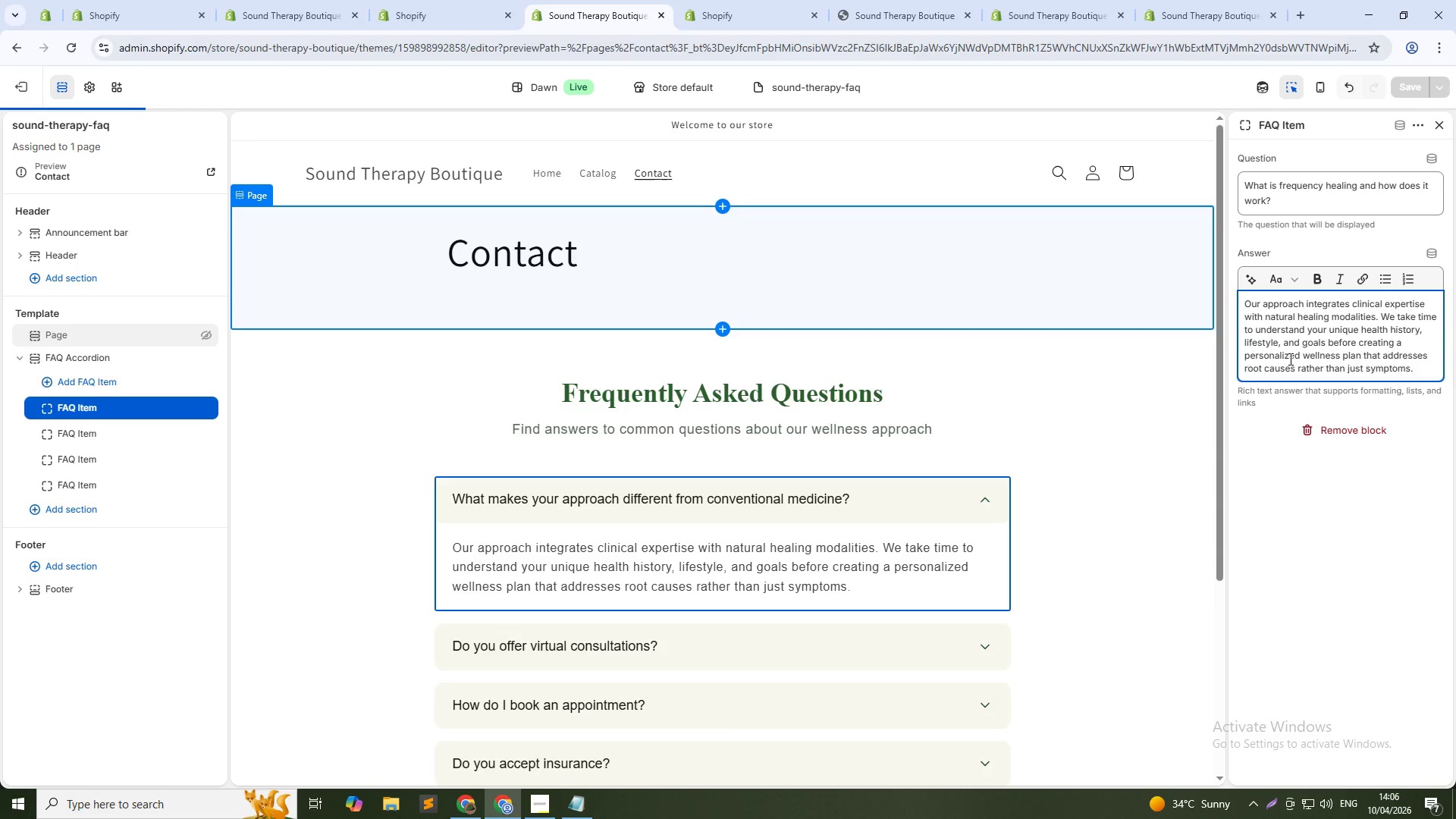 
key(Control+A)
 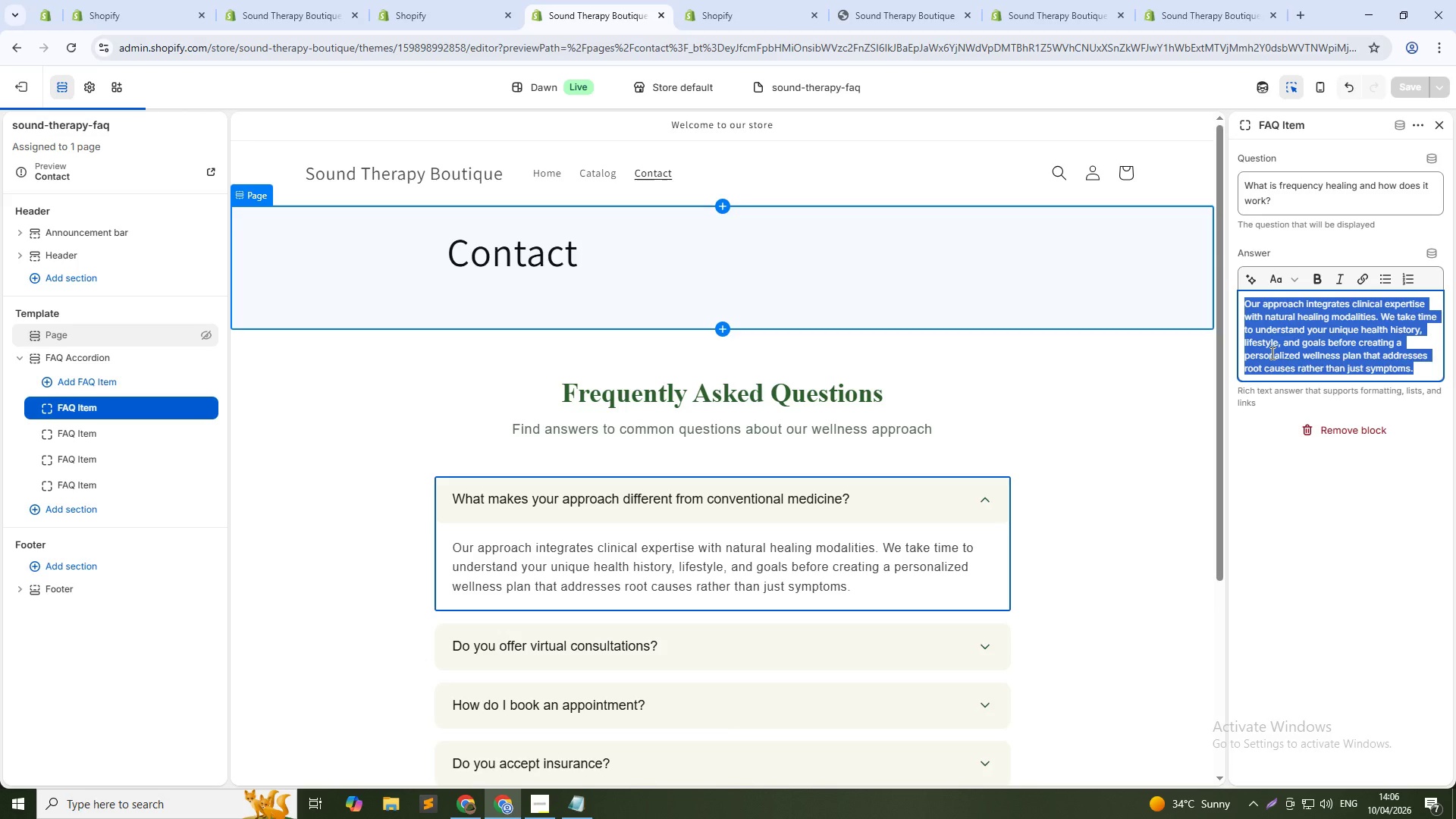 
type(Frequency healing uses sound b)
key(Backspace)
type(virations to reso)
key(Backspace)
type(tore )
 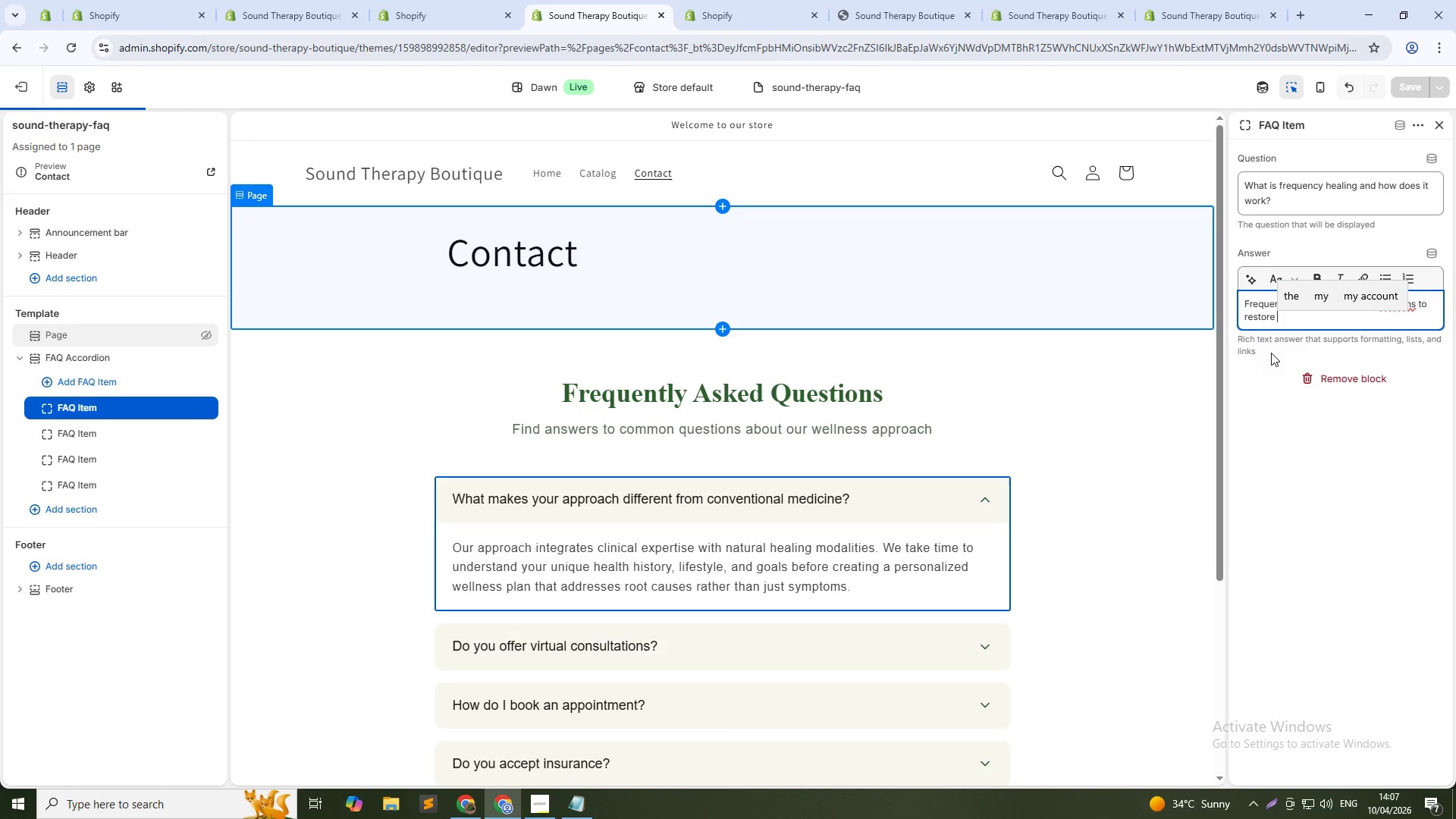 
type(your body's natural balance. Every cell has e healthy )
 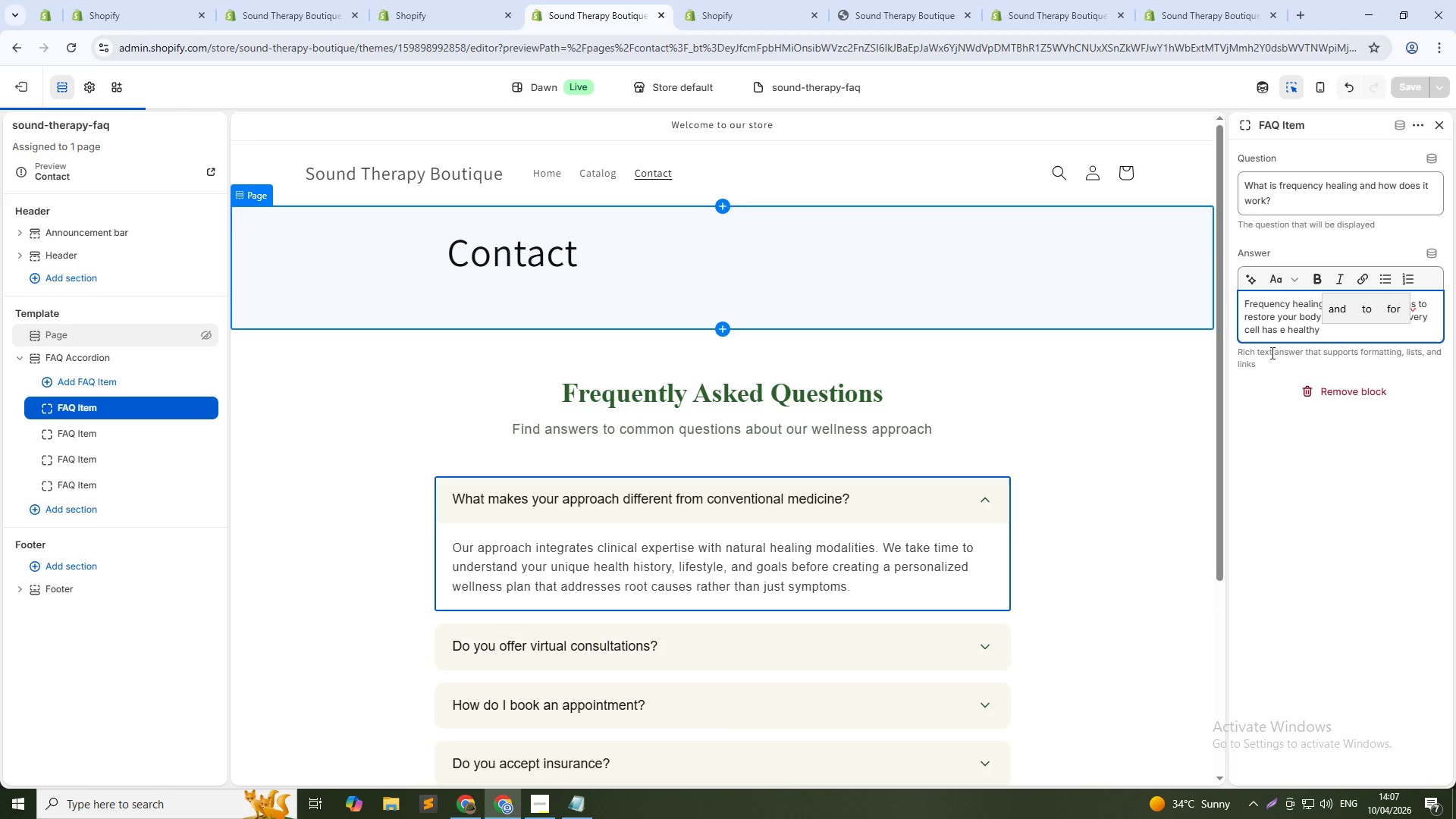 
type(resonant frequency. Stress, injury or illness disrupts this balance. Weighted tuning forks and crystal singing bowls deliver targeted vibrations that help "")
 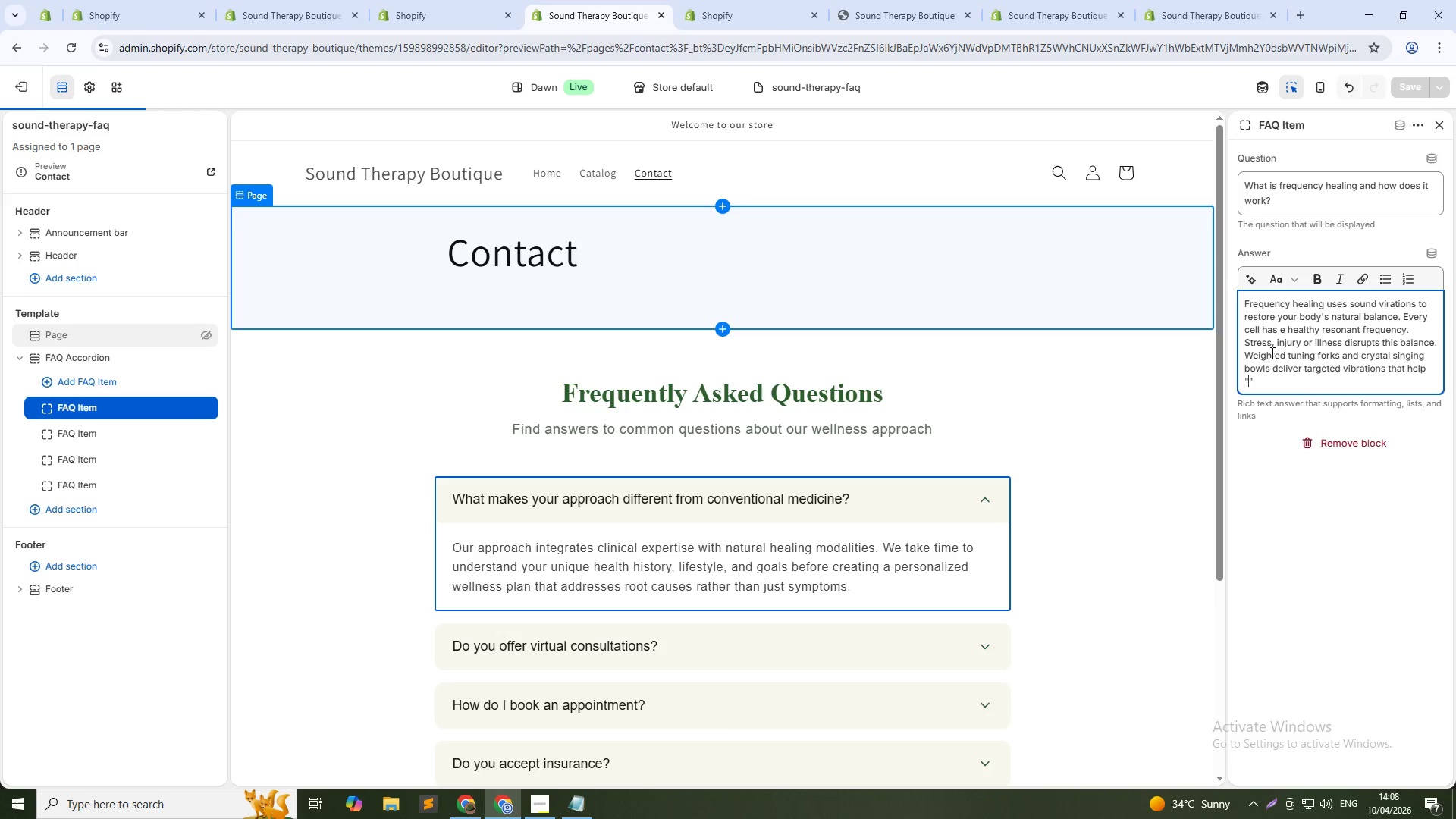 
key(ArrowLeft)
 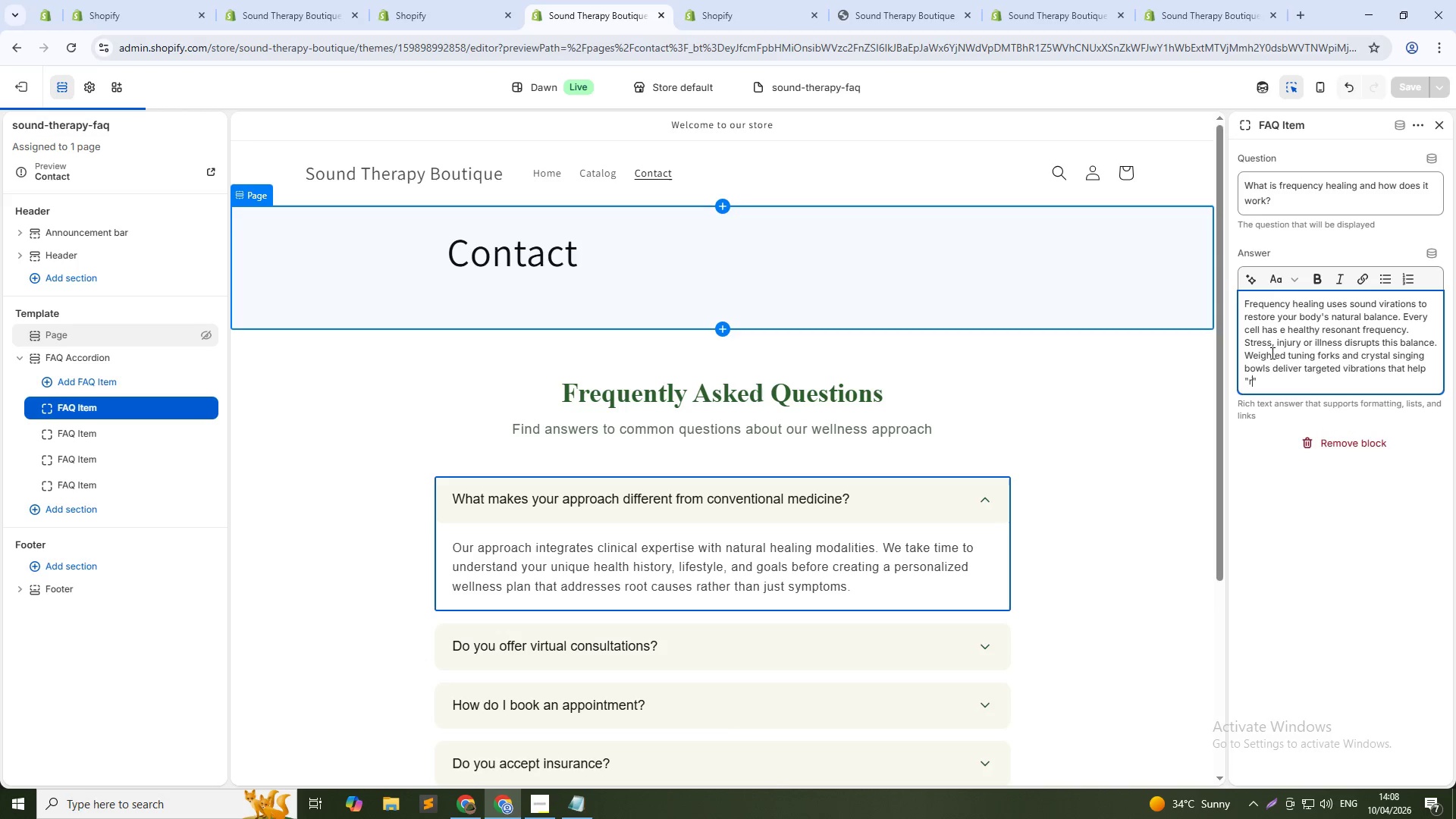 
type(retune)
 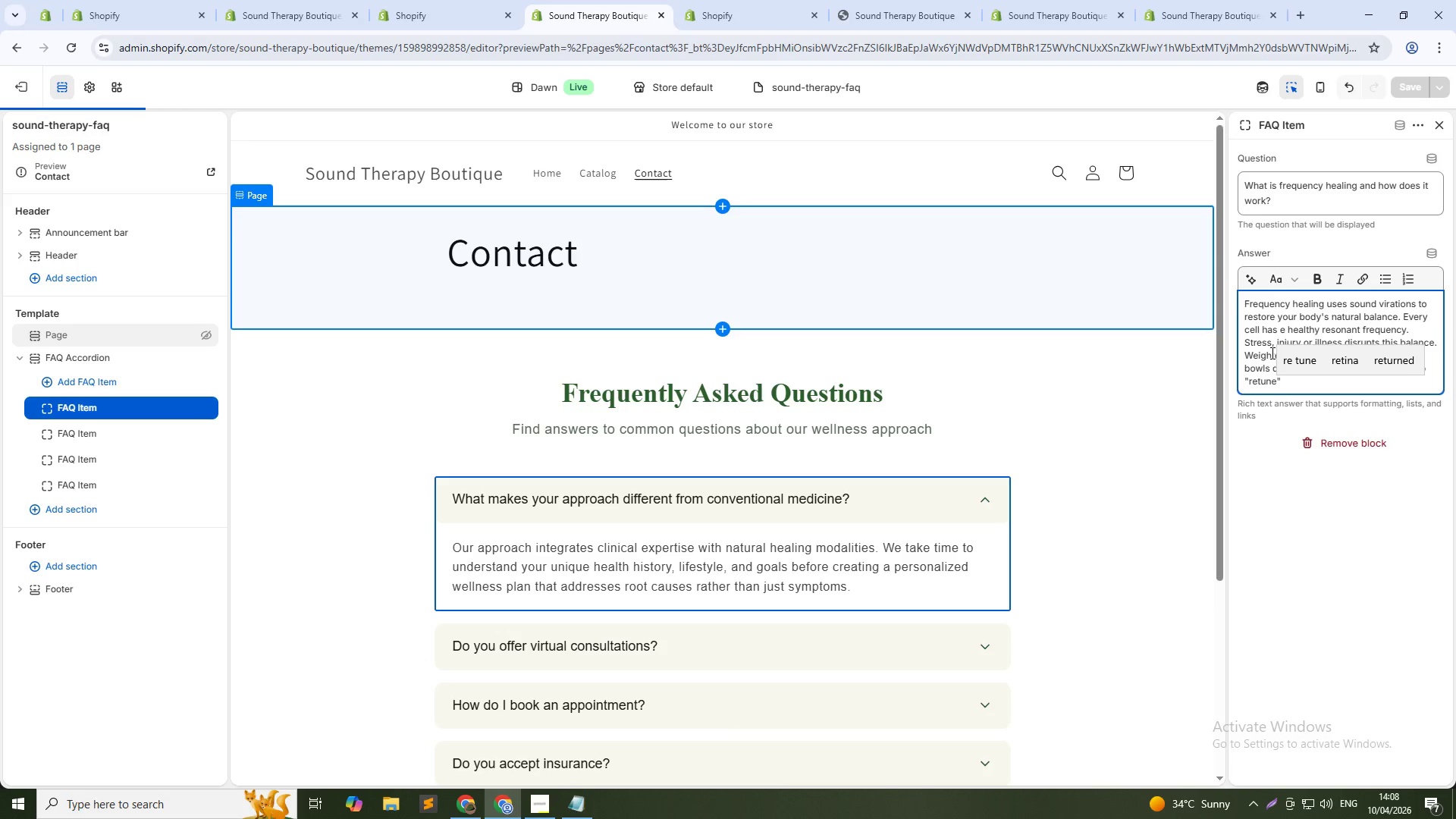 
key(ArrowRight)
 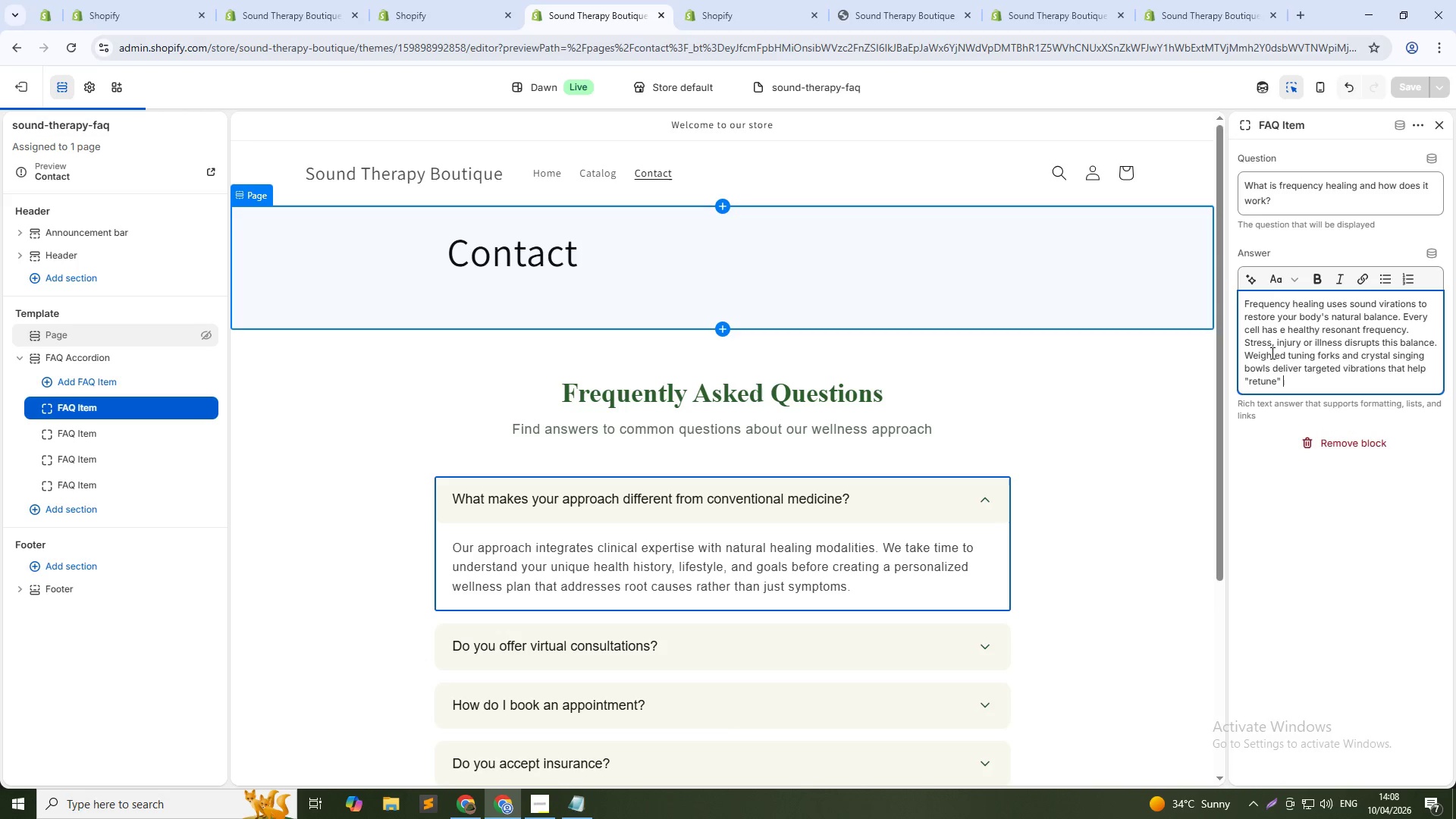 
type( your body through entrainment - where call)
key(Backspace)
key(Backspace)
type(ells a)
key(Backspace)
type(naturally sunchronize with healing frequn)
key(Backspace)
type(encies. Non-invasive, drug-free.)
 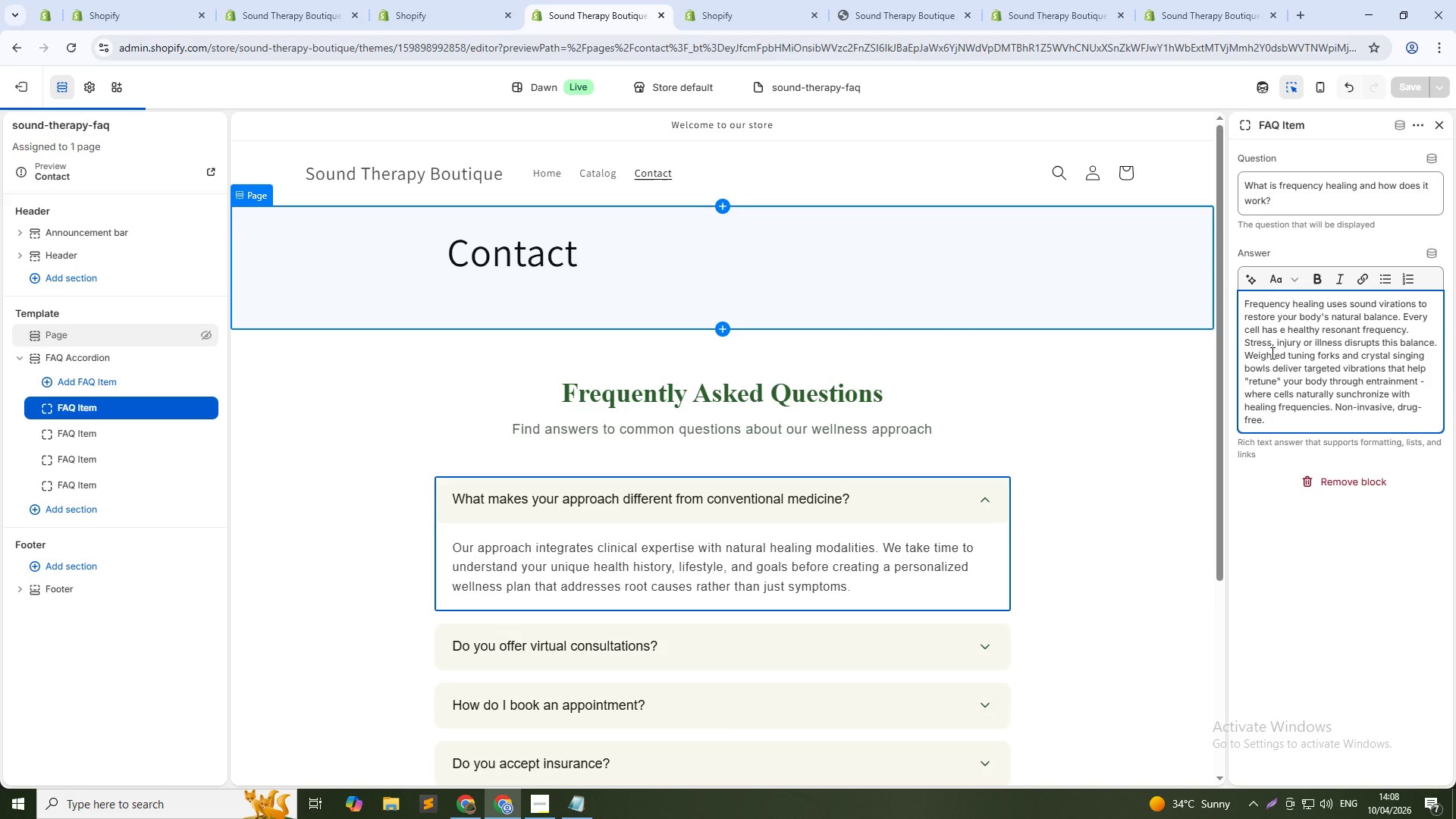 
left_click([1346, 394])
 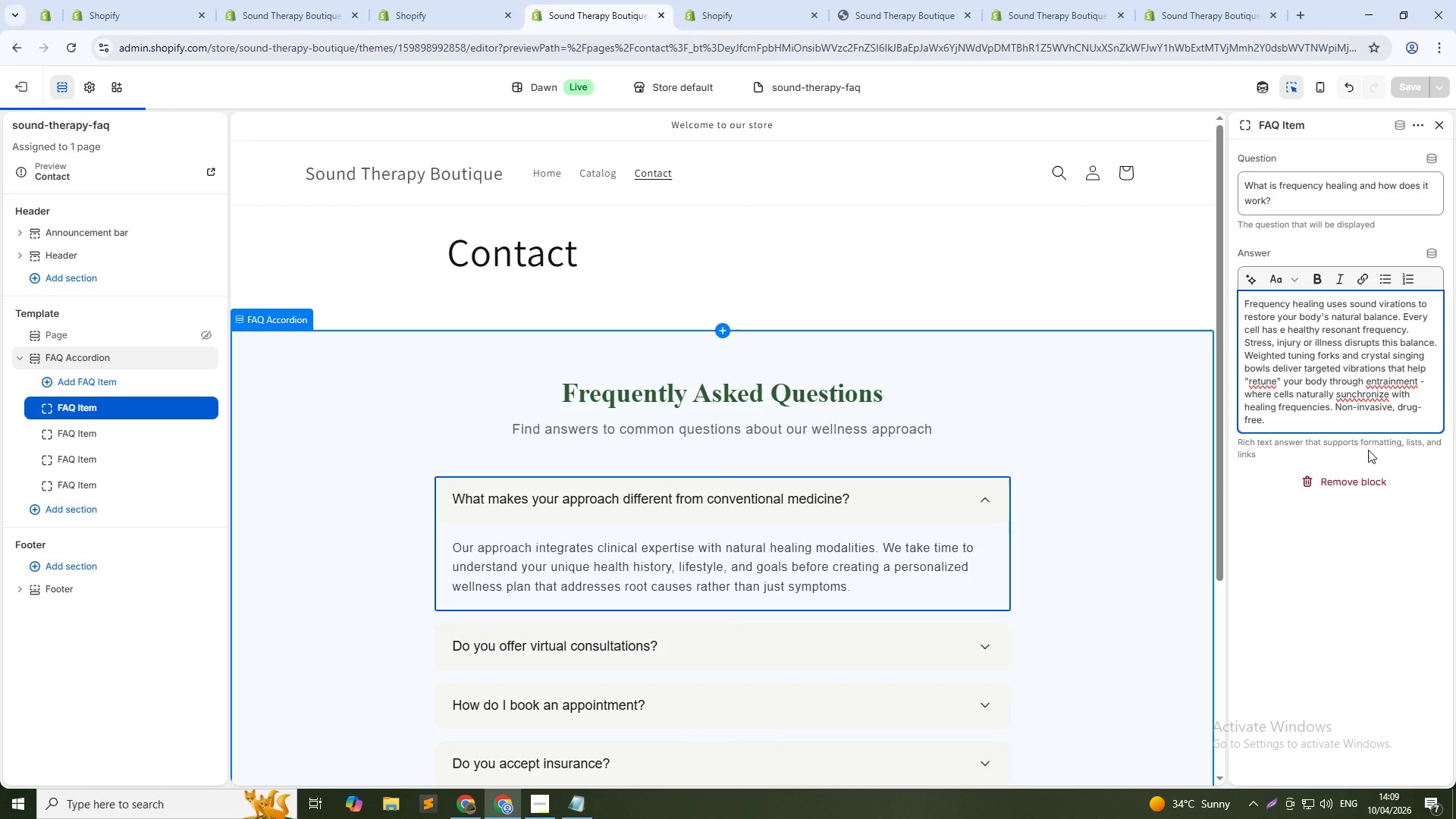 
key(Backspace)
 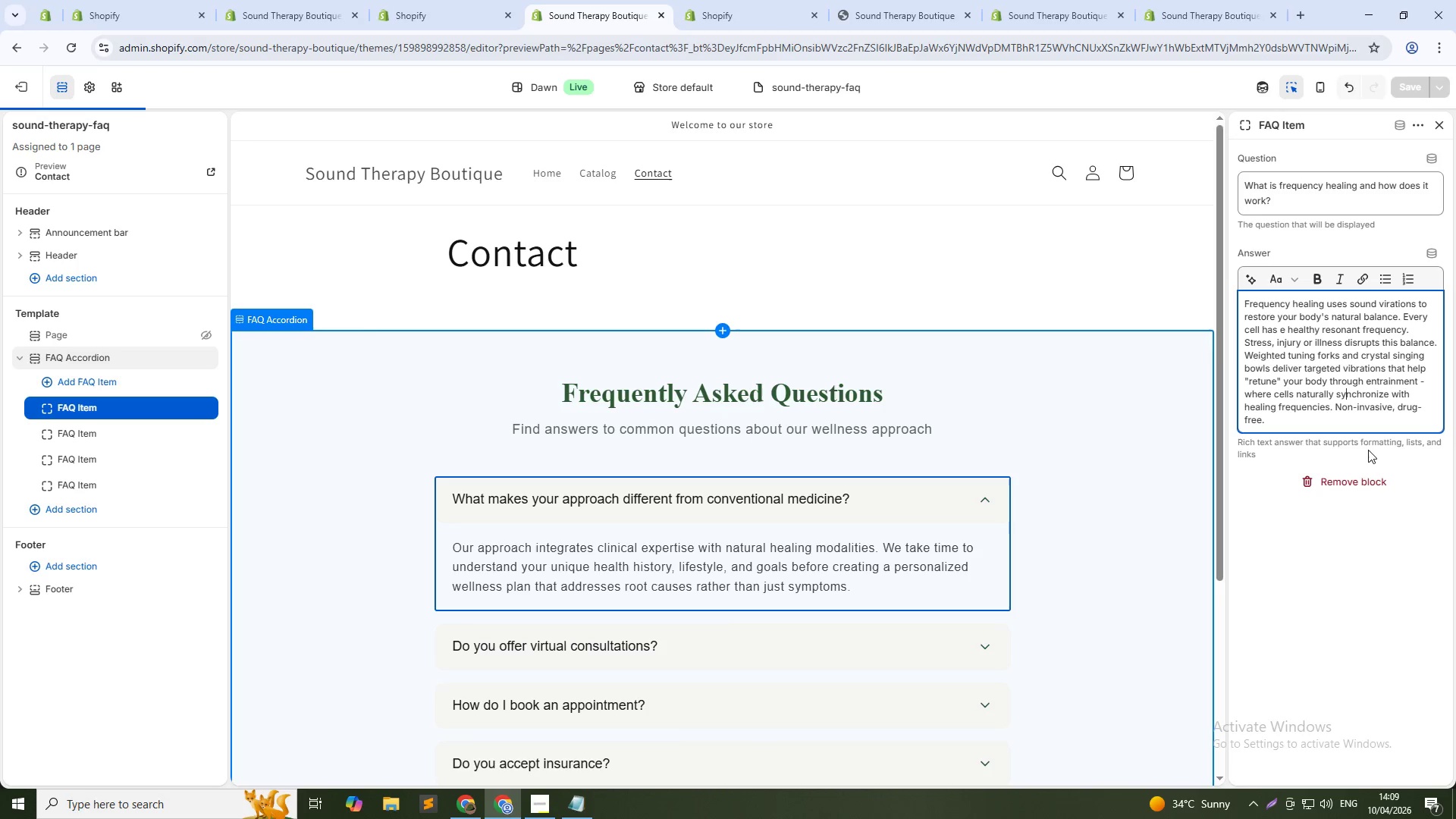 
key(Y)
 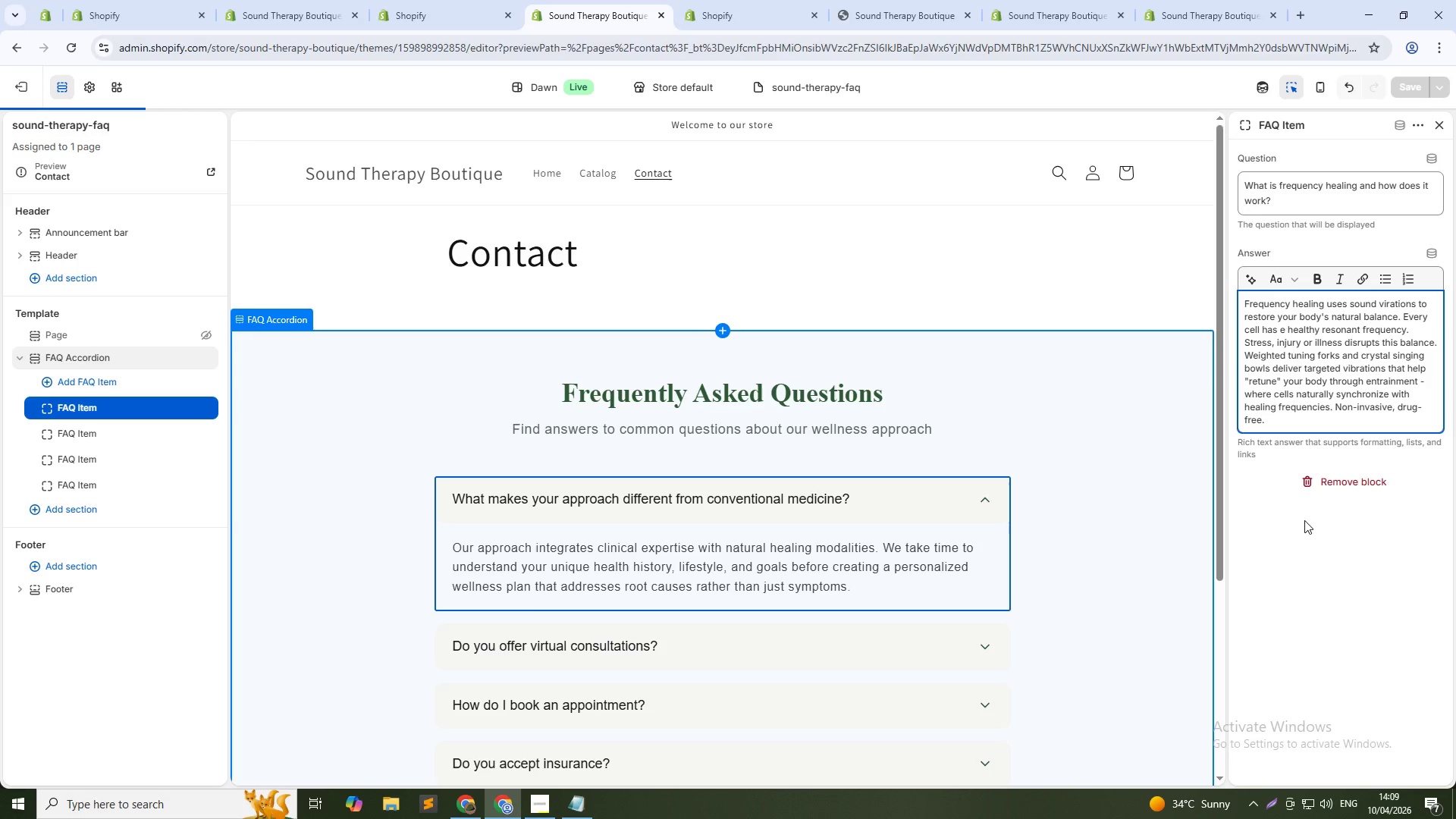 
left_click([1304, 552])
 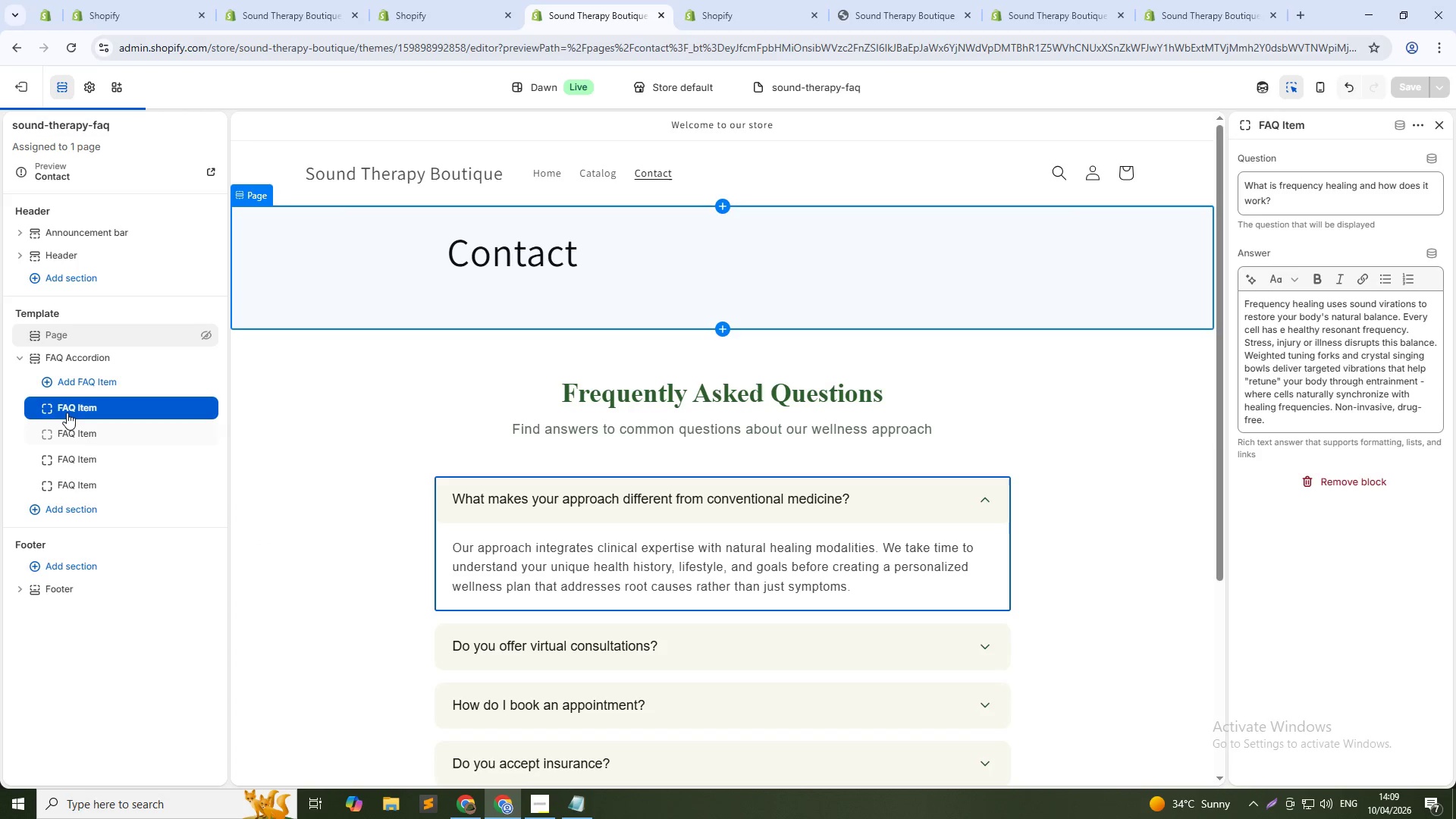 
left_click([71, 432])
 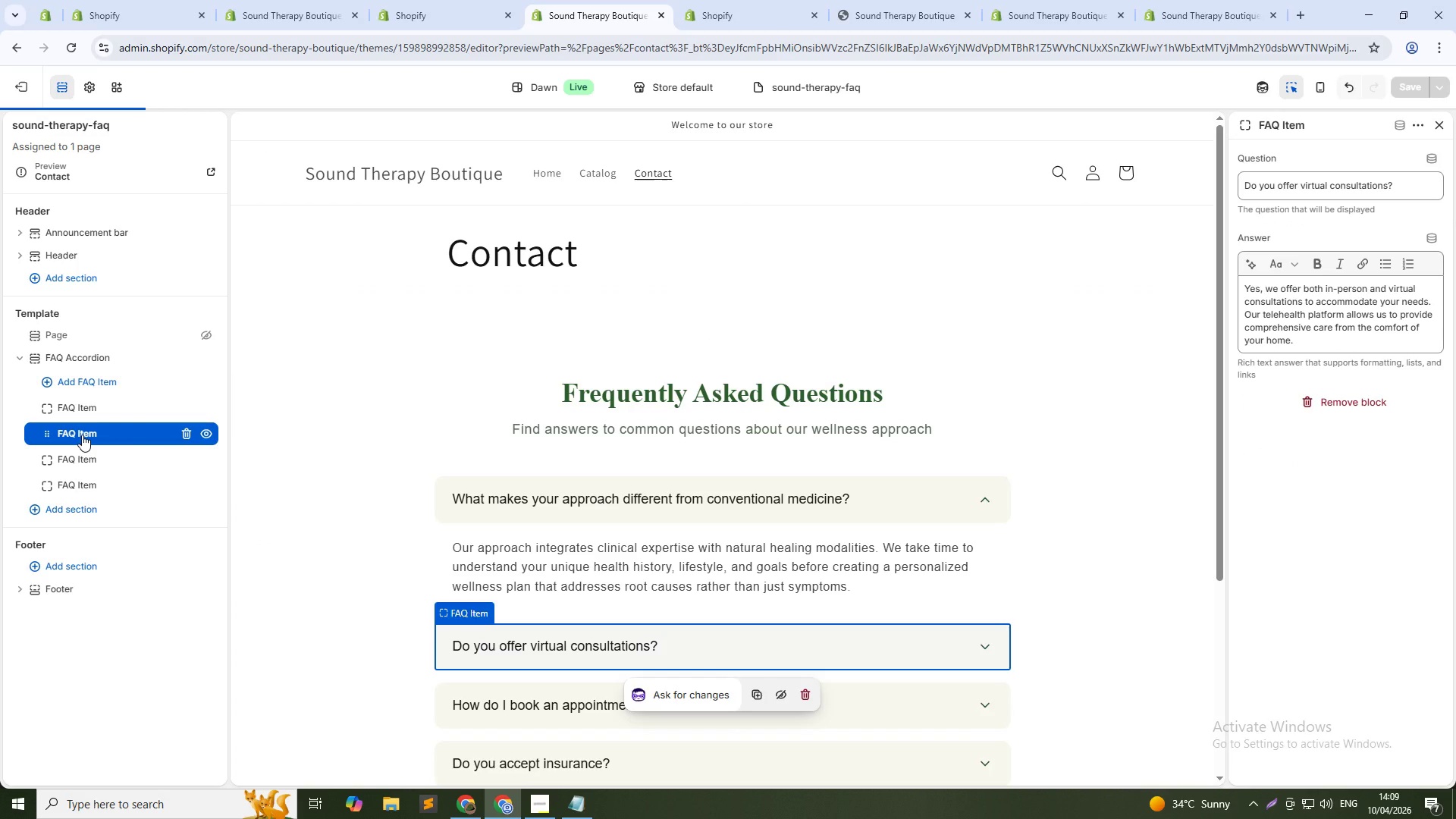 
wait(27.0)
 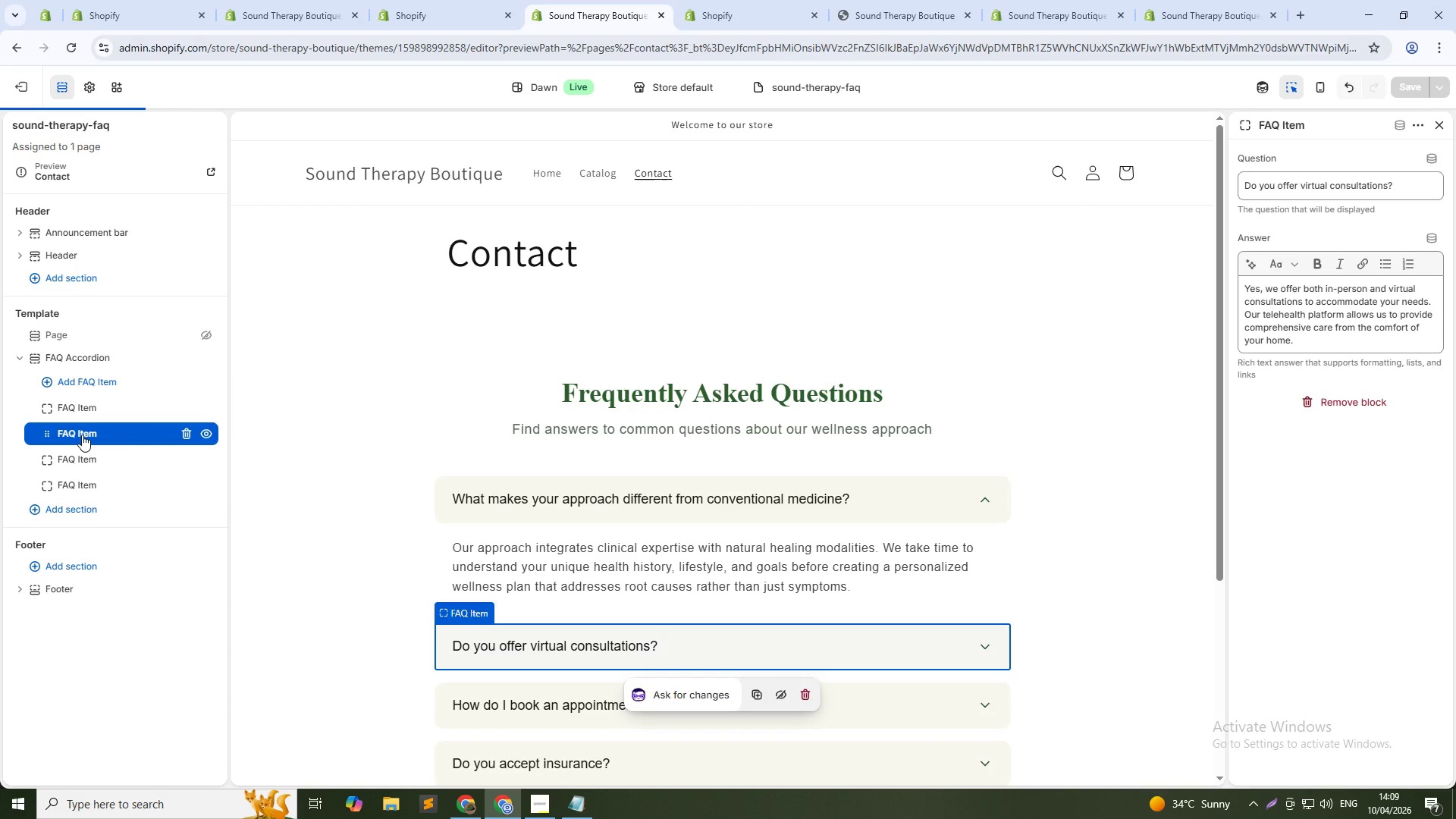 
left_click([889, 47])
 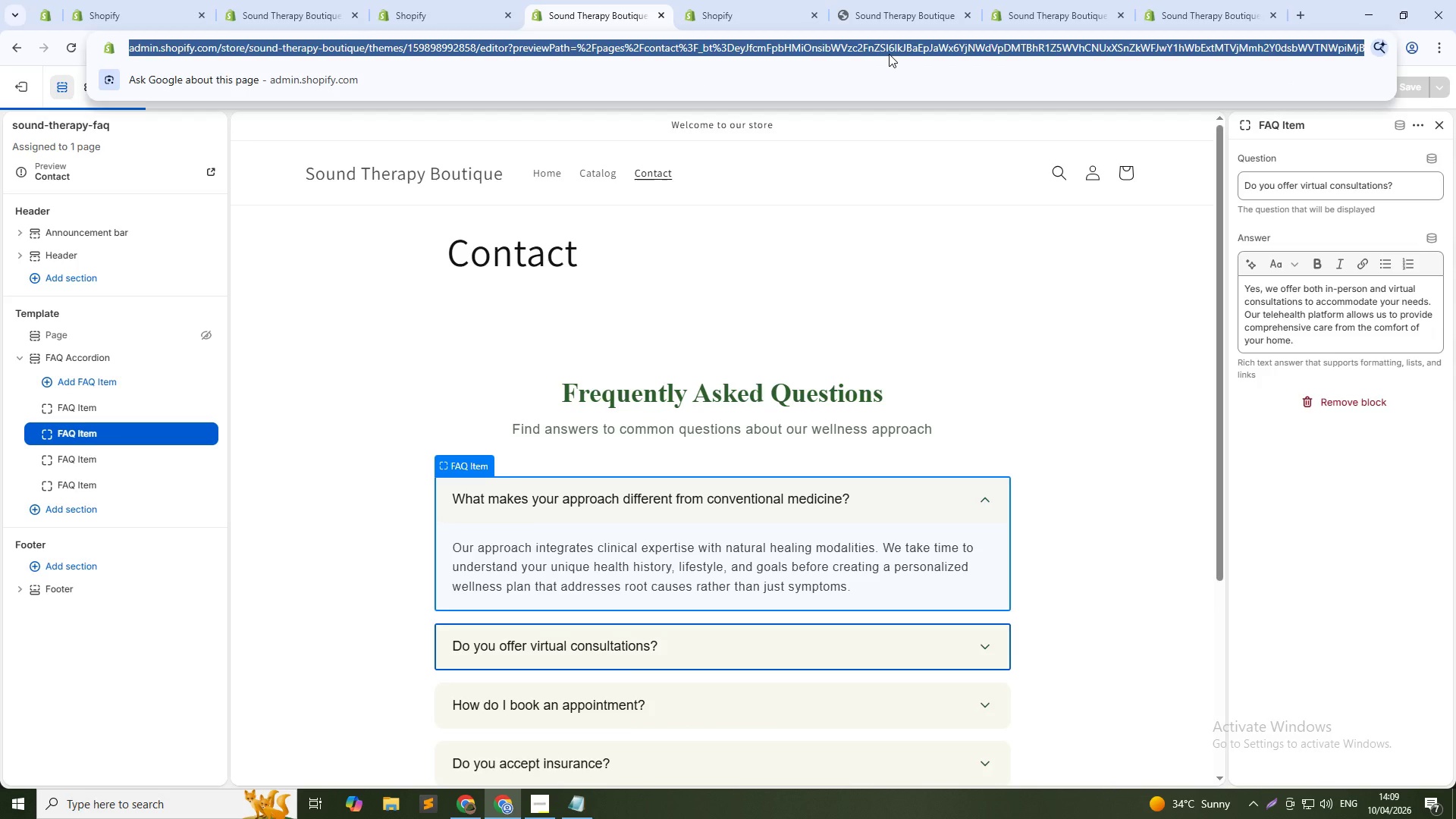 
key(NumpadEnter)
 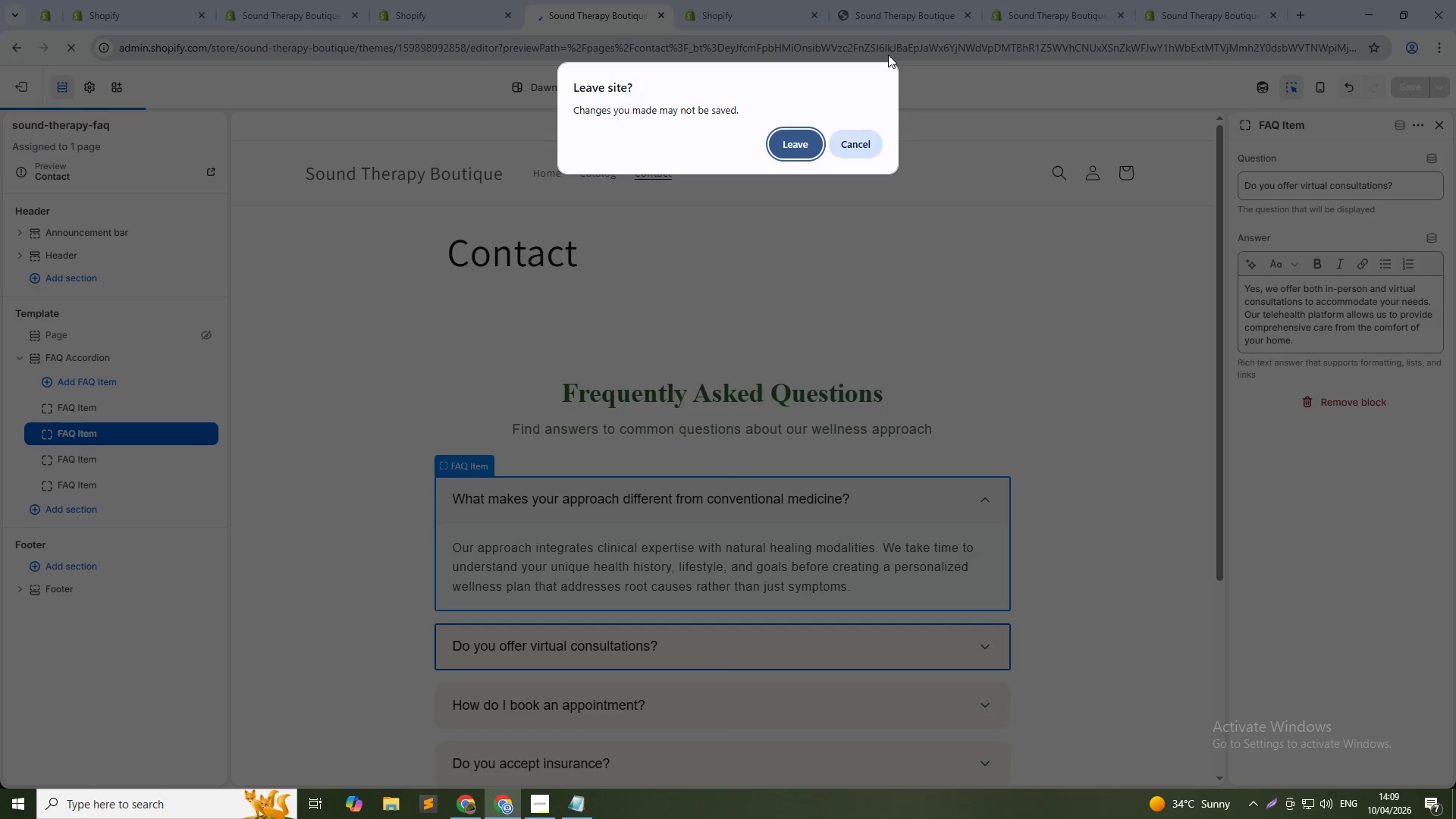 
key(Alt+Tab)